 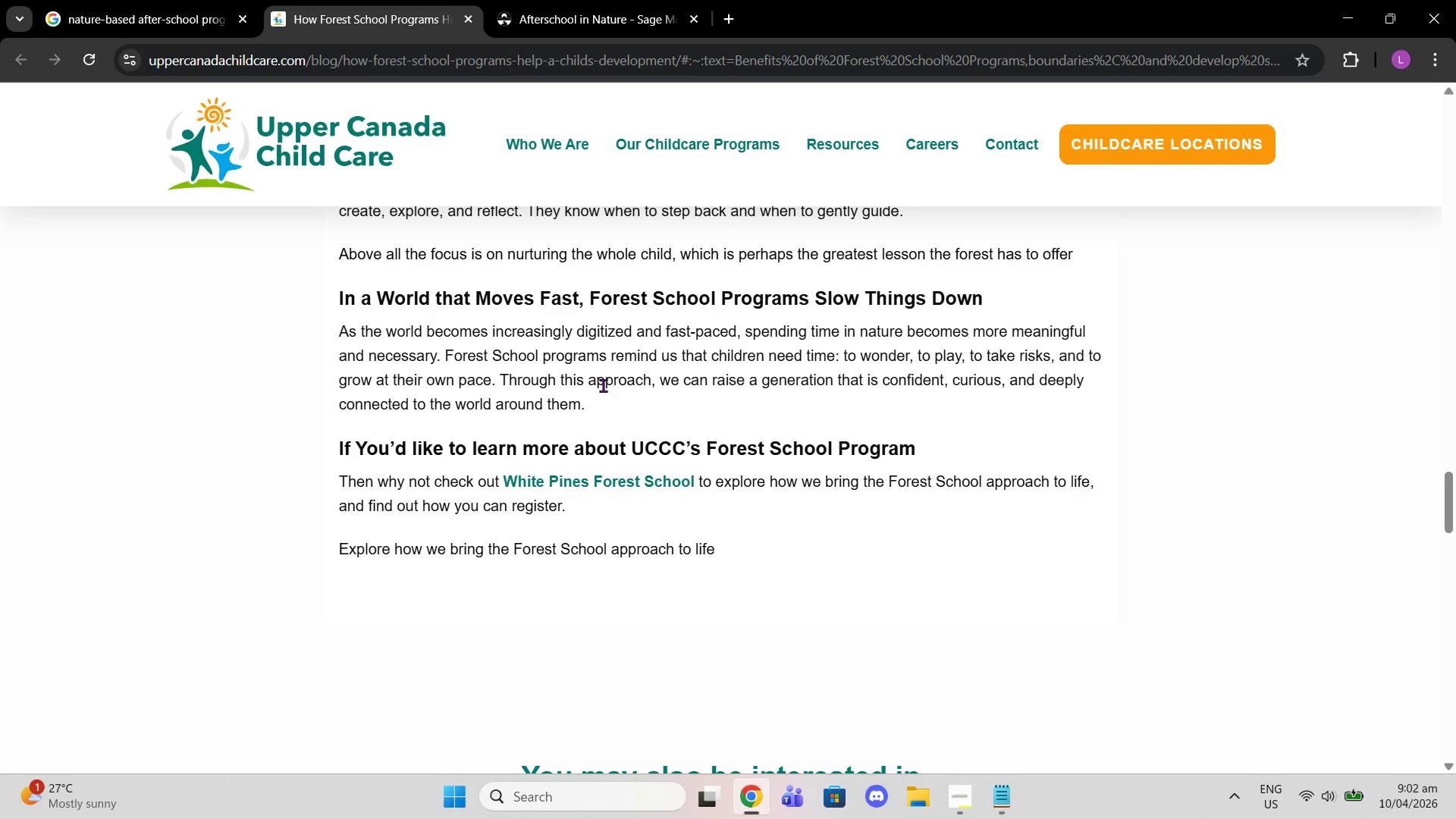 
scroll: coordinate [603, 385], scroll_direction: down, amount: 3.0
 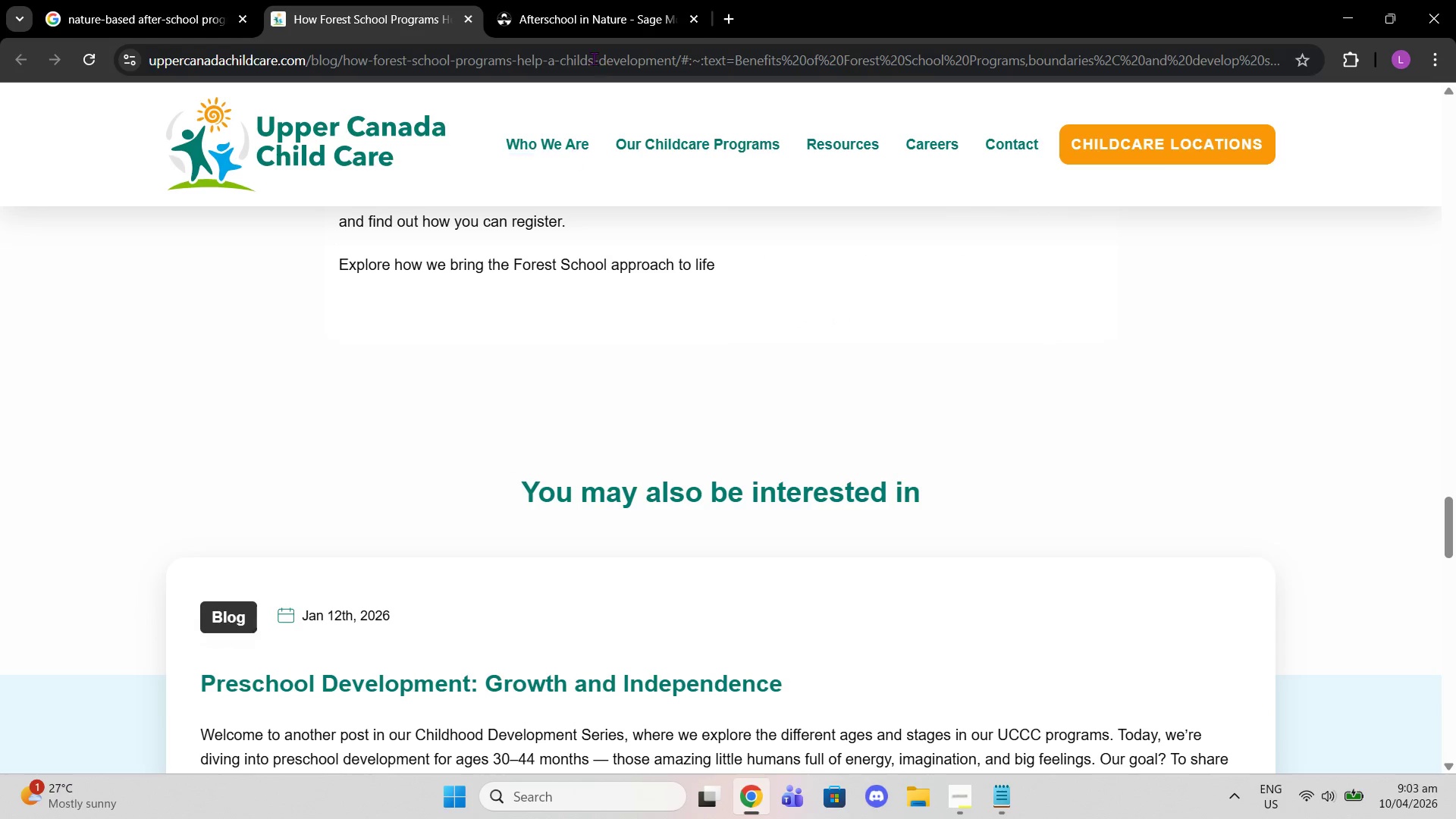 
left_click([576, 18])
 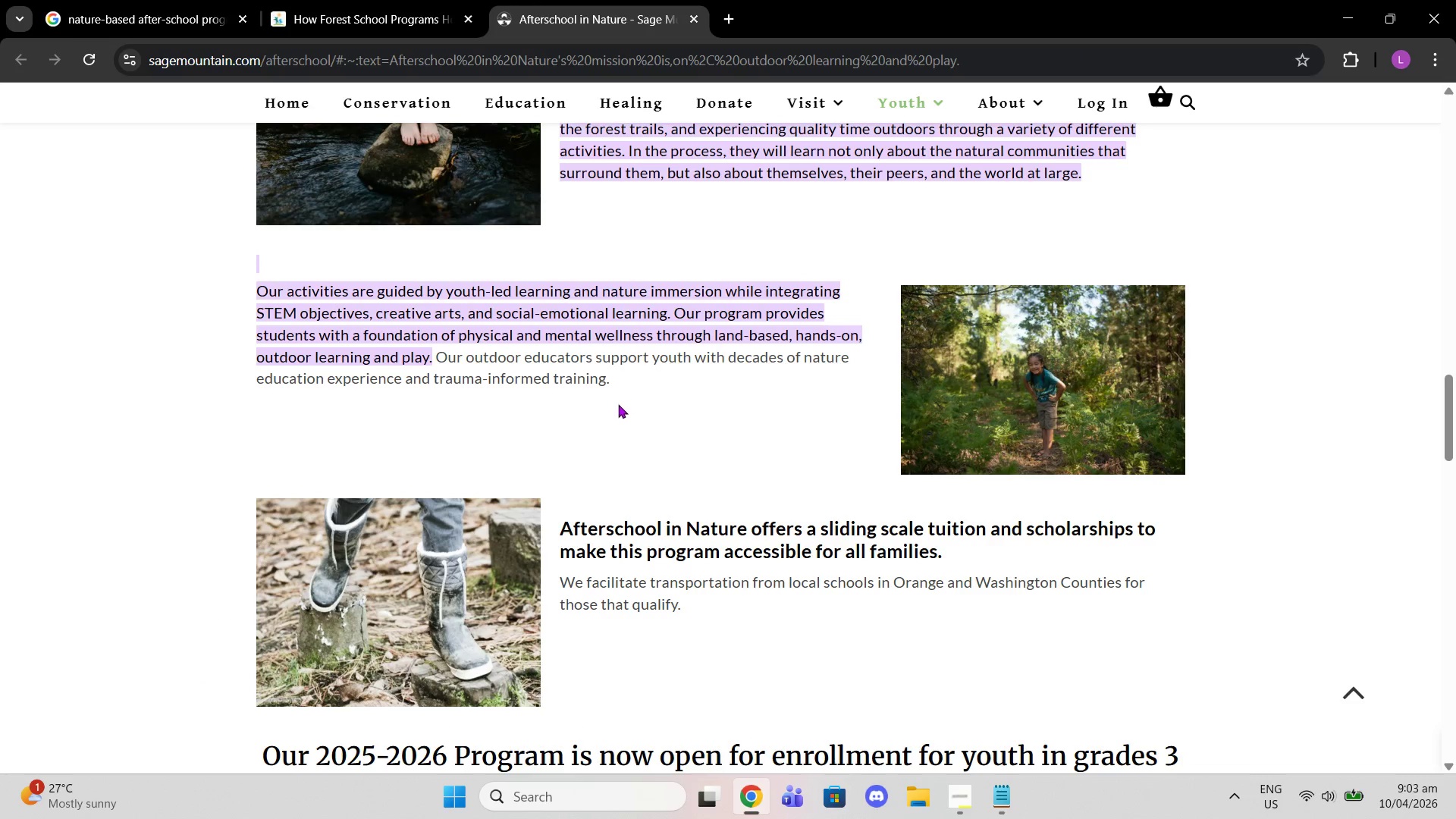 
scroll: coordinate [715, 389], scroll_direction: down, amount: 32.0
 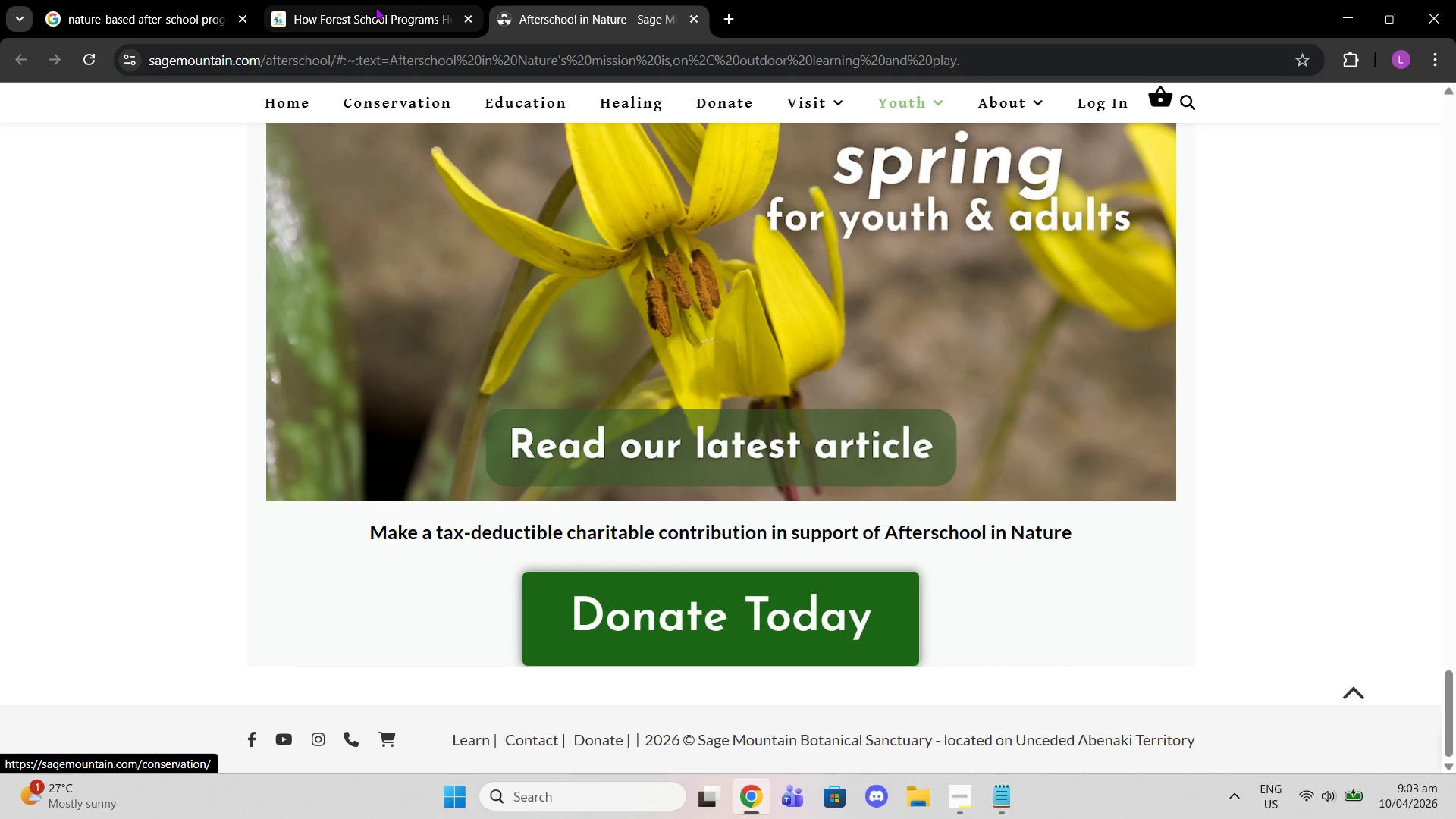 
left_click_drag(start_coordinate=[375, 7], to_coordinate=[373, 2])
 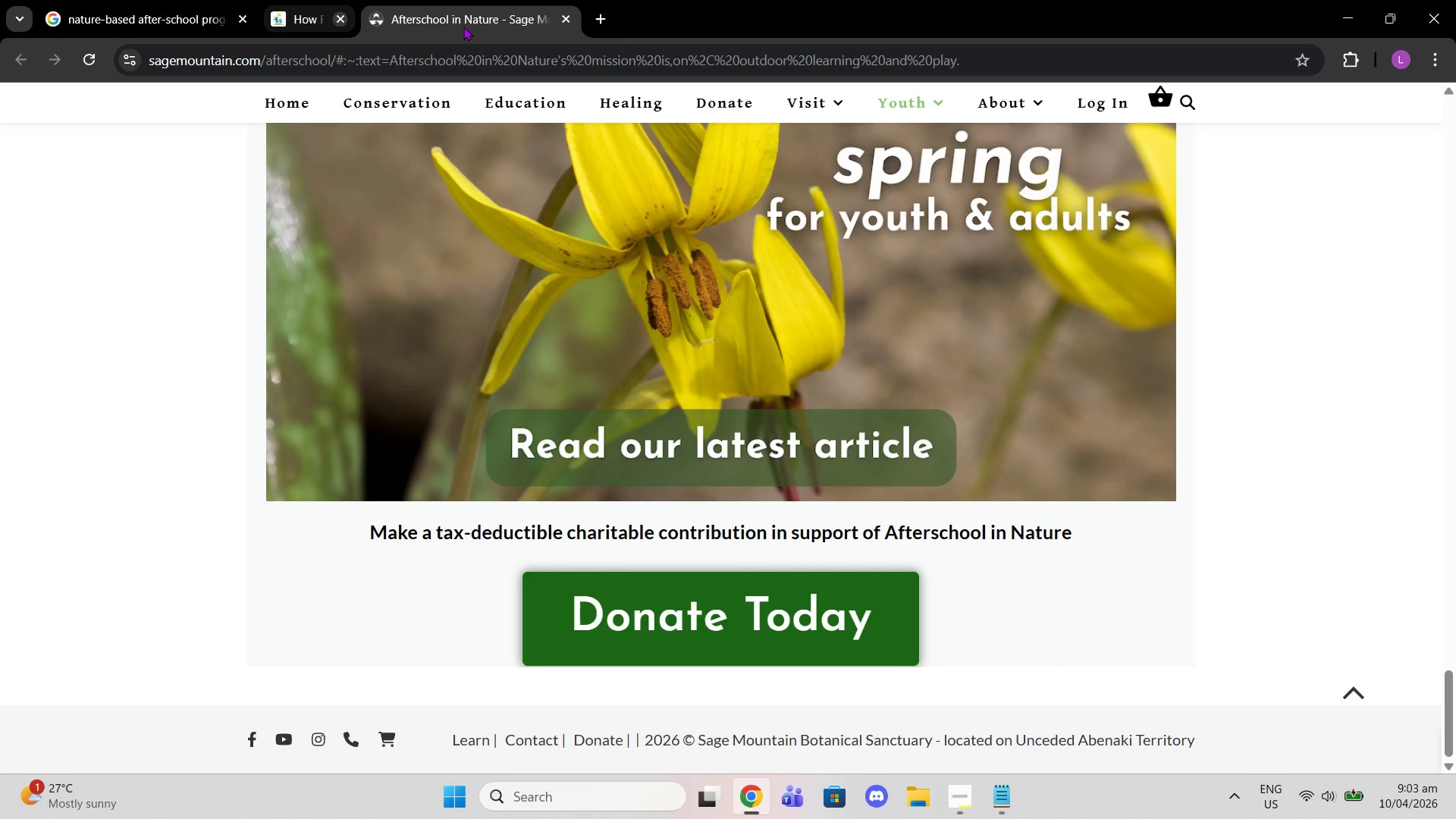 
double_click([463, 27])
 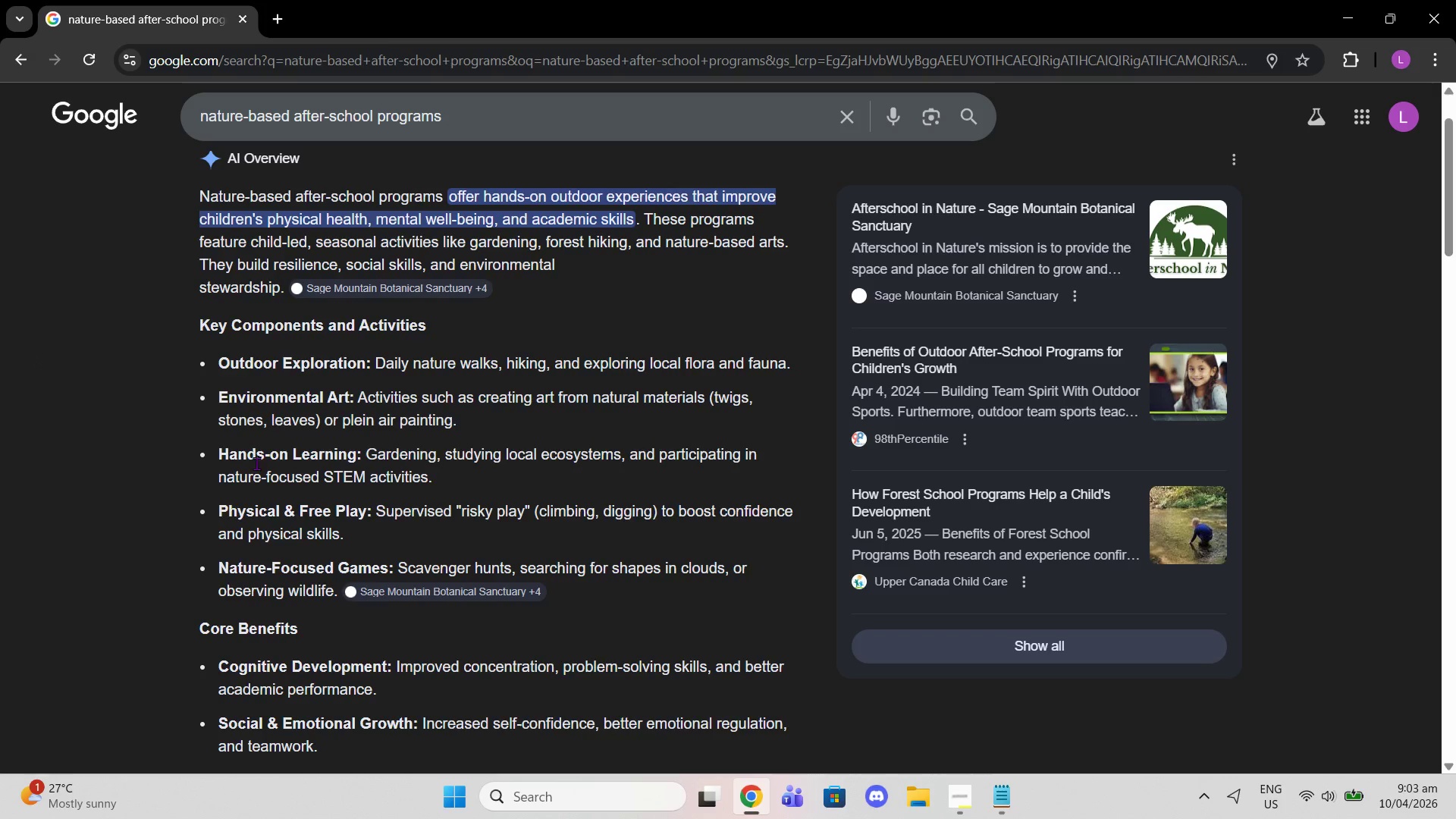 
wait(5.55)
 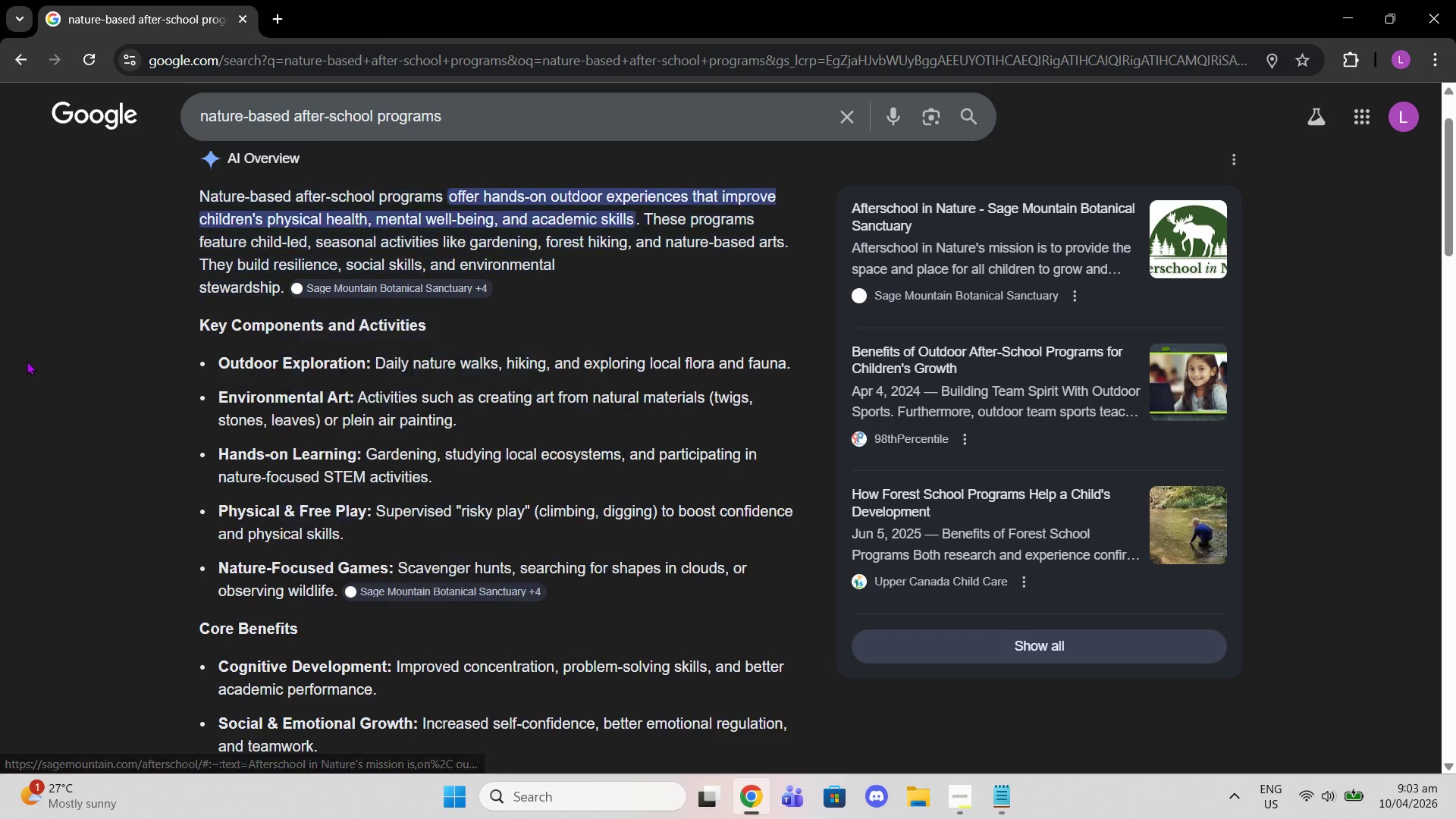 
scroll: coordinate [381, 330], scroll_direction: down, amount: 4.0
 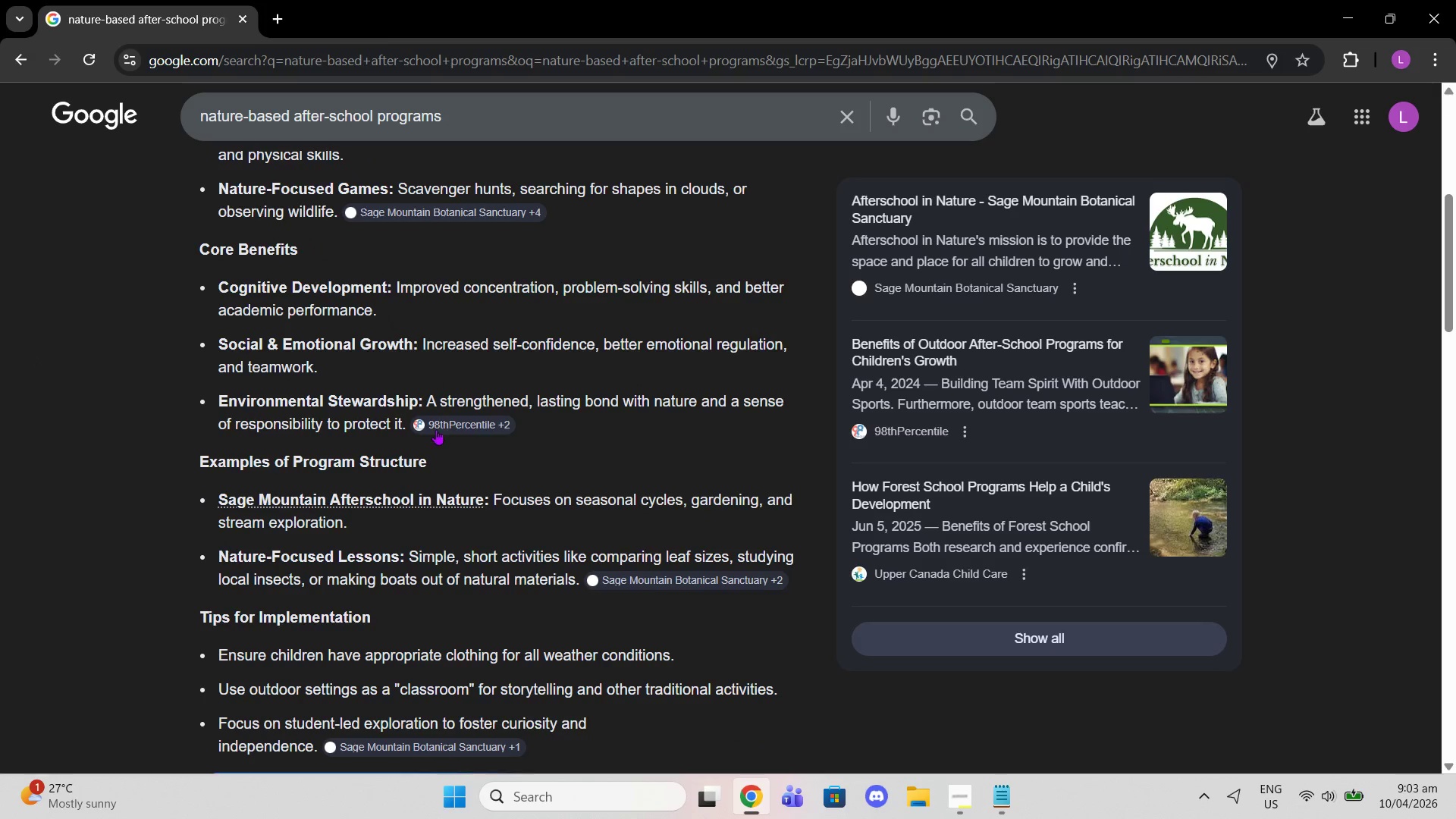 
left_click([436, 421])
 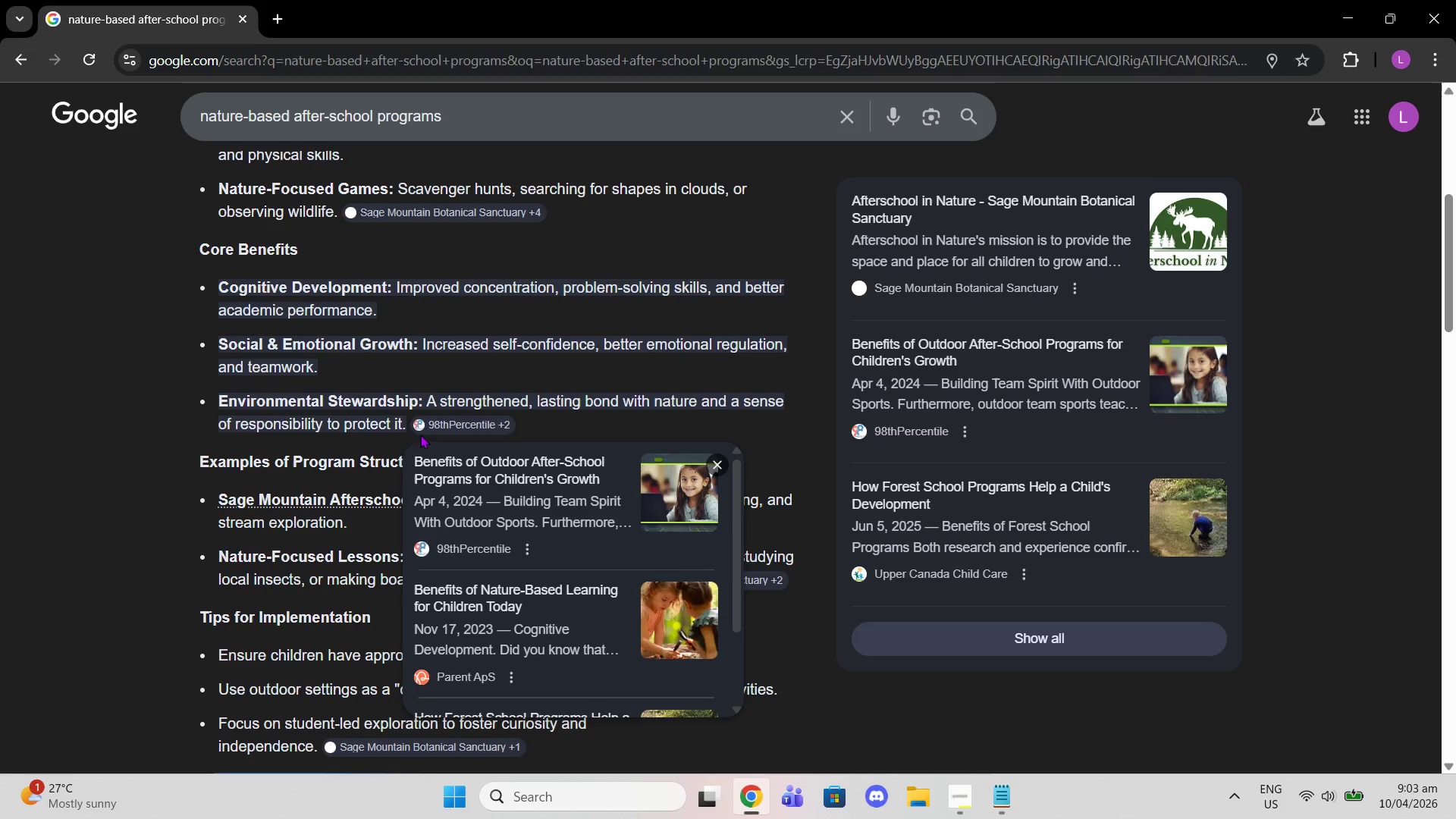 
left_click([431, 463])
 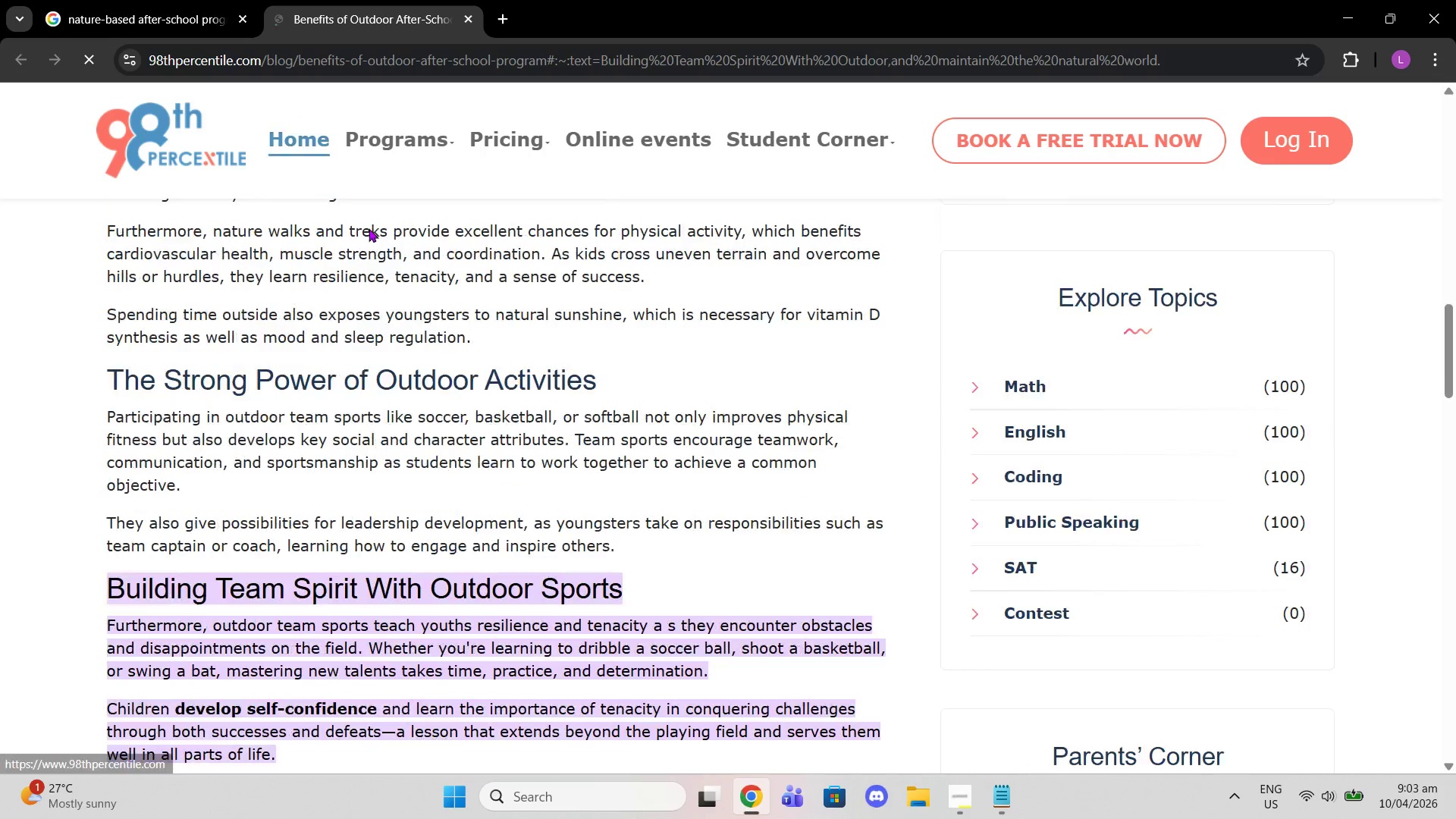 
scroll: coordinate [381, 366], scroll_direction: up, amount: 15.0
 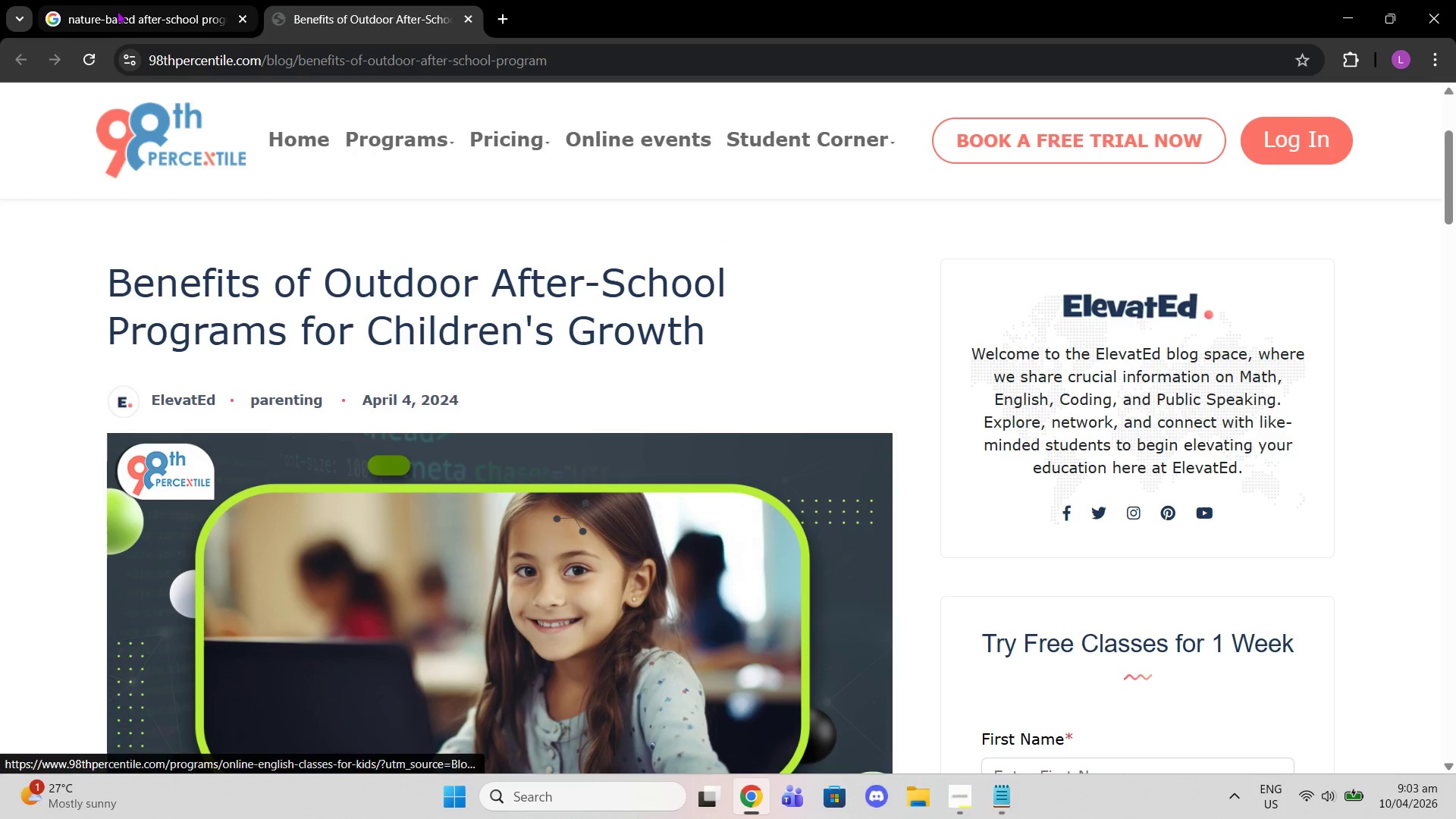 
left_click([117, 11])
 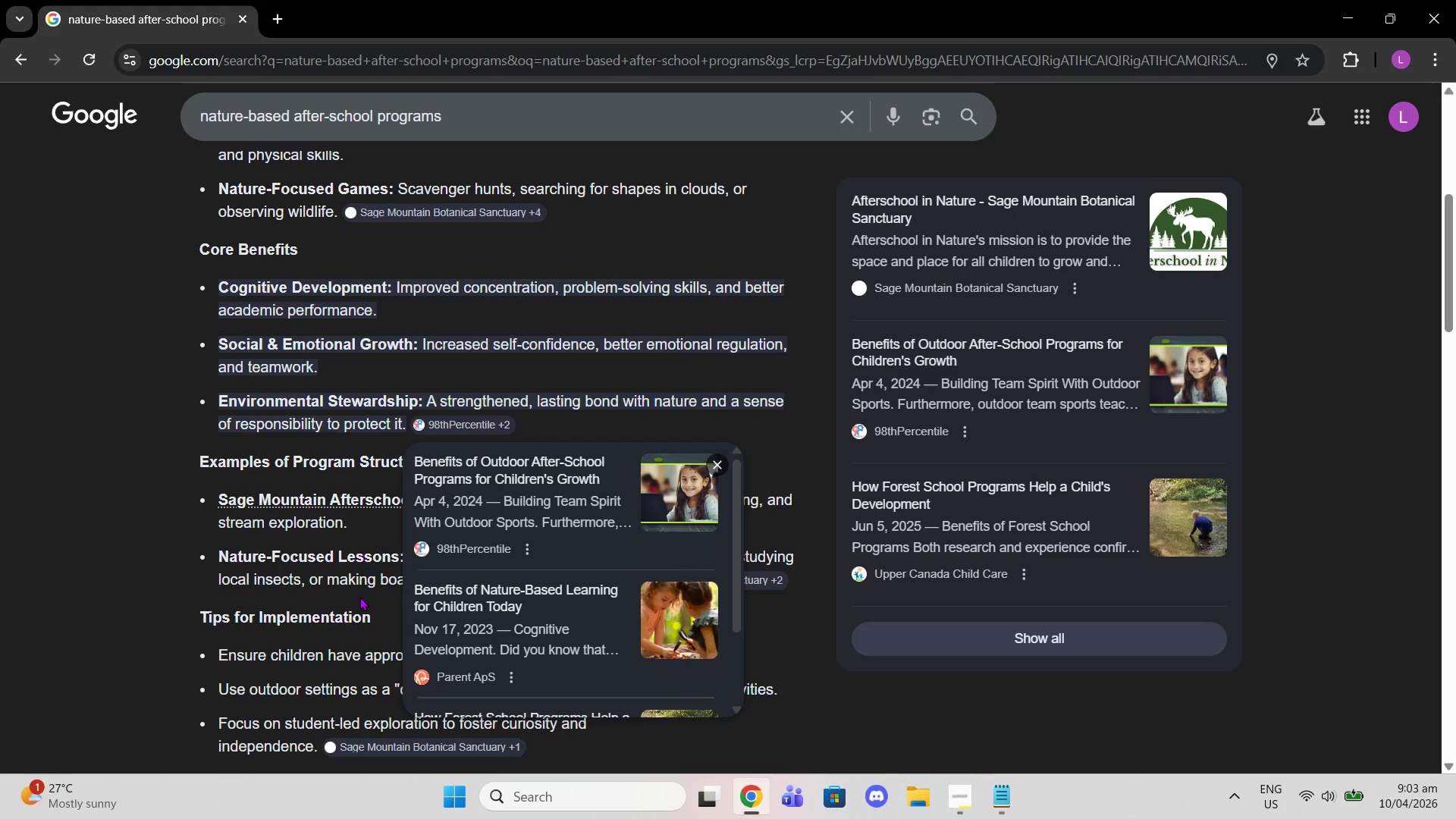 
left_click([24, 607])
 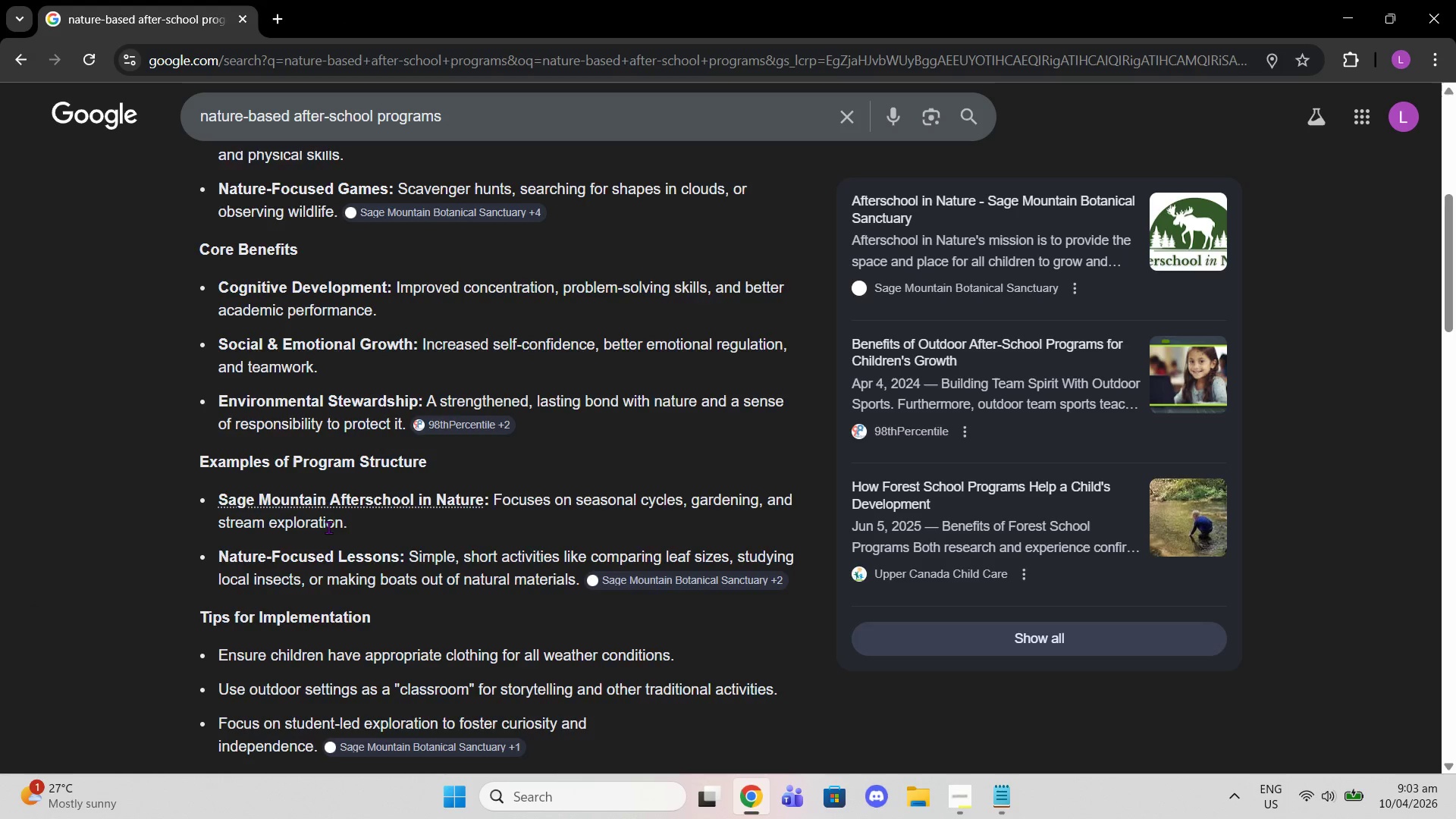 
scroll: coordinate [362, 535], scroll_direction: down, amount: 1.0
 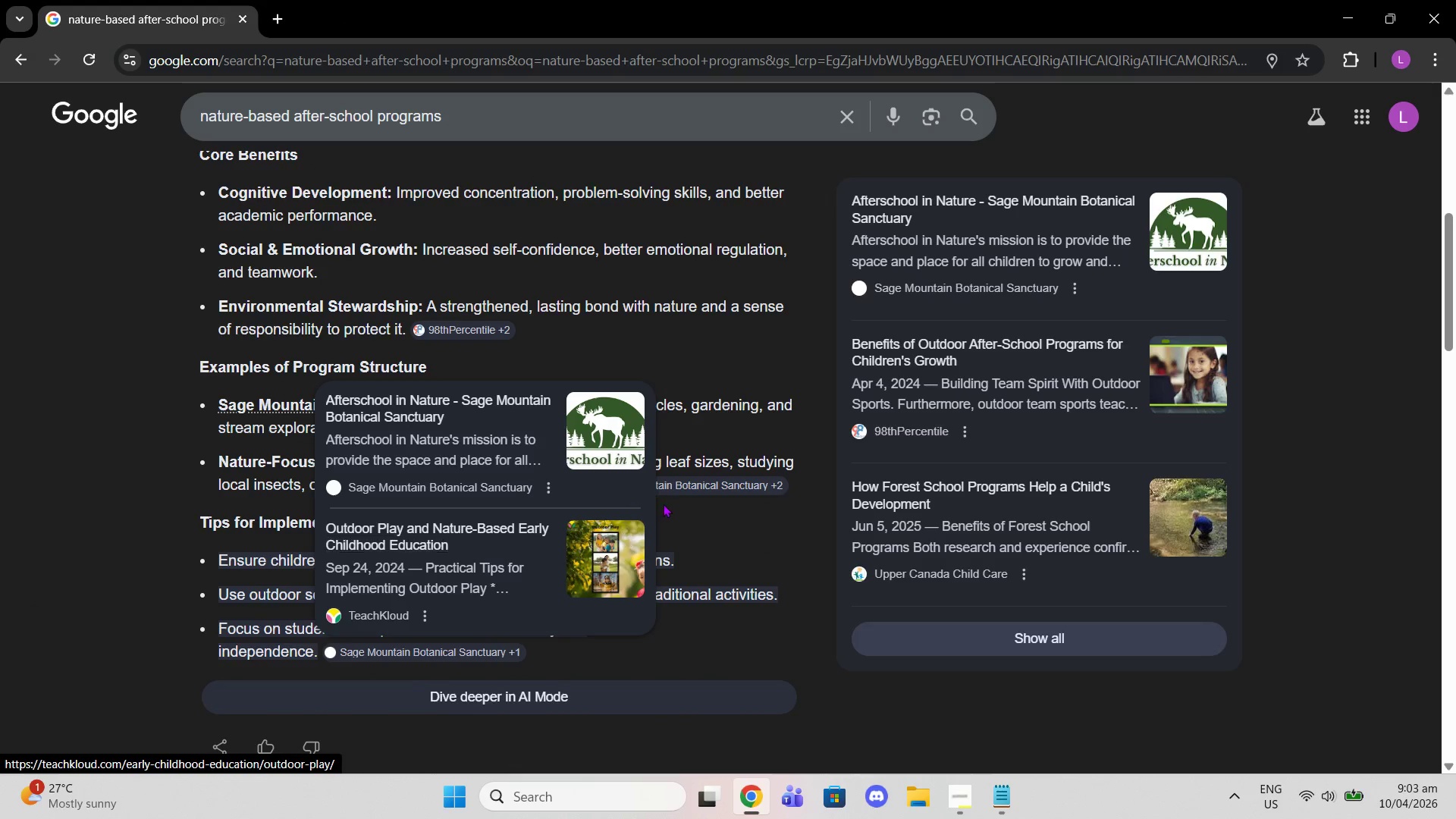 
left_click([679, 487])
 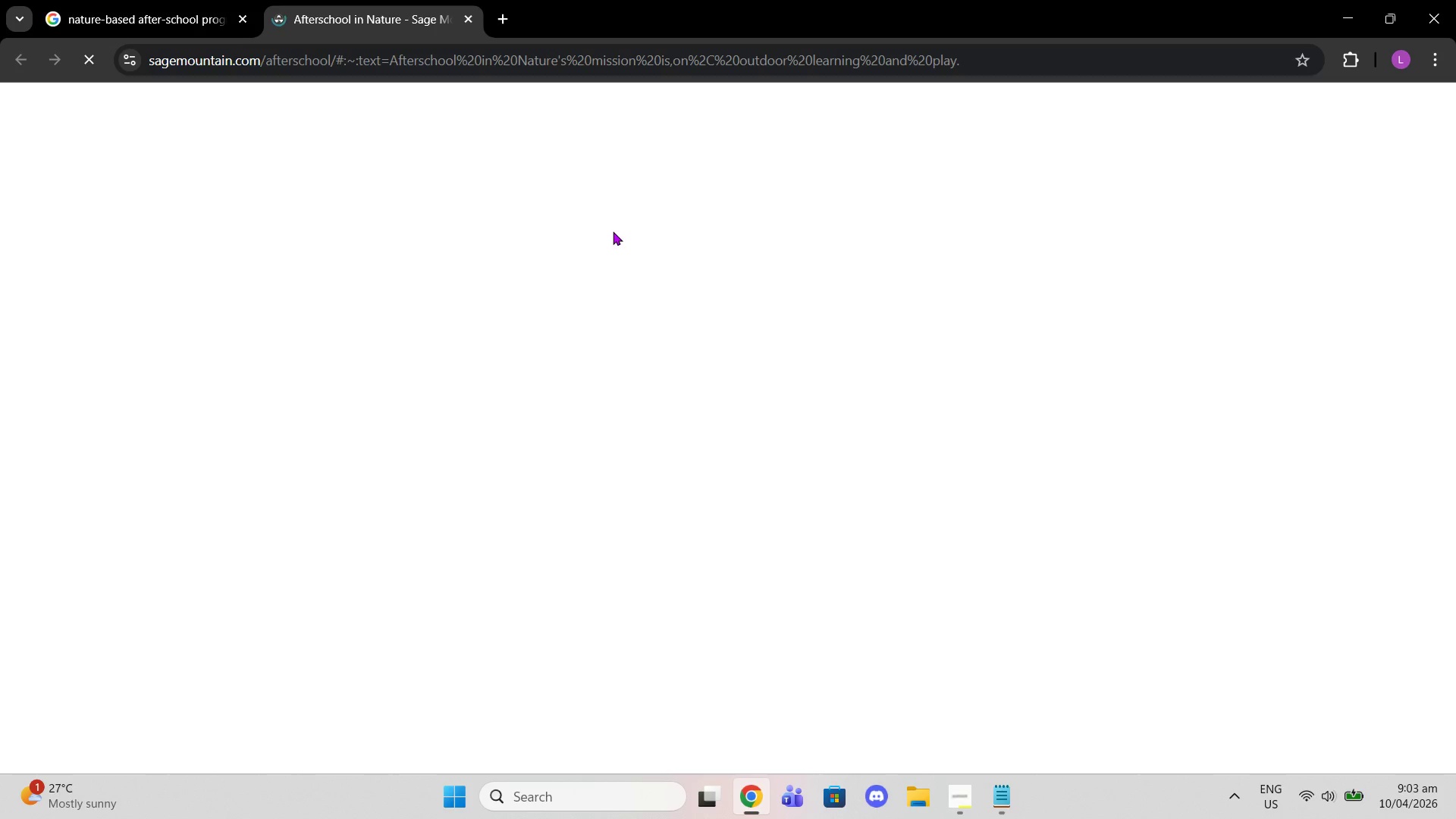 
scroll: coordinate [639, 270], scroll_direction: down, amount: 2.0
 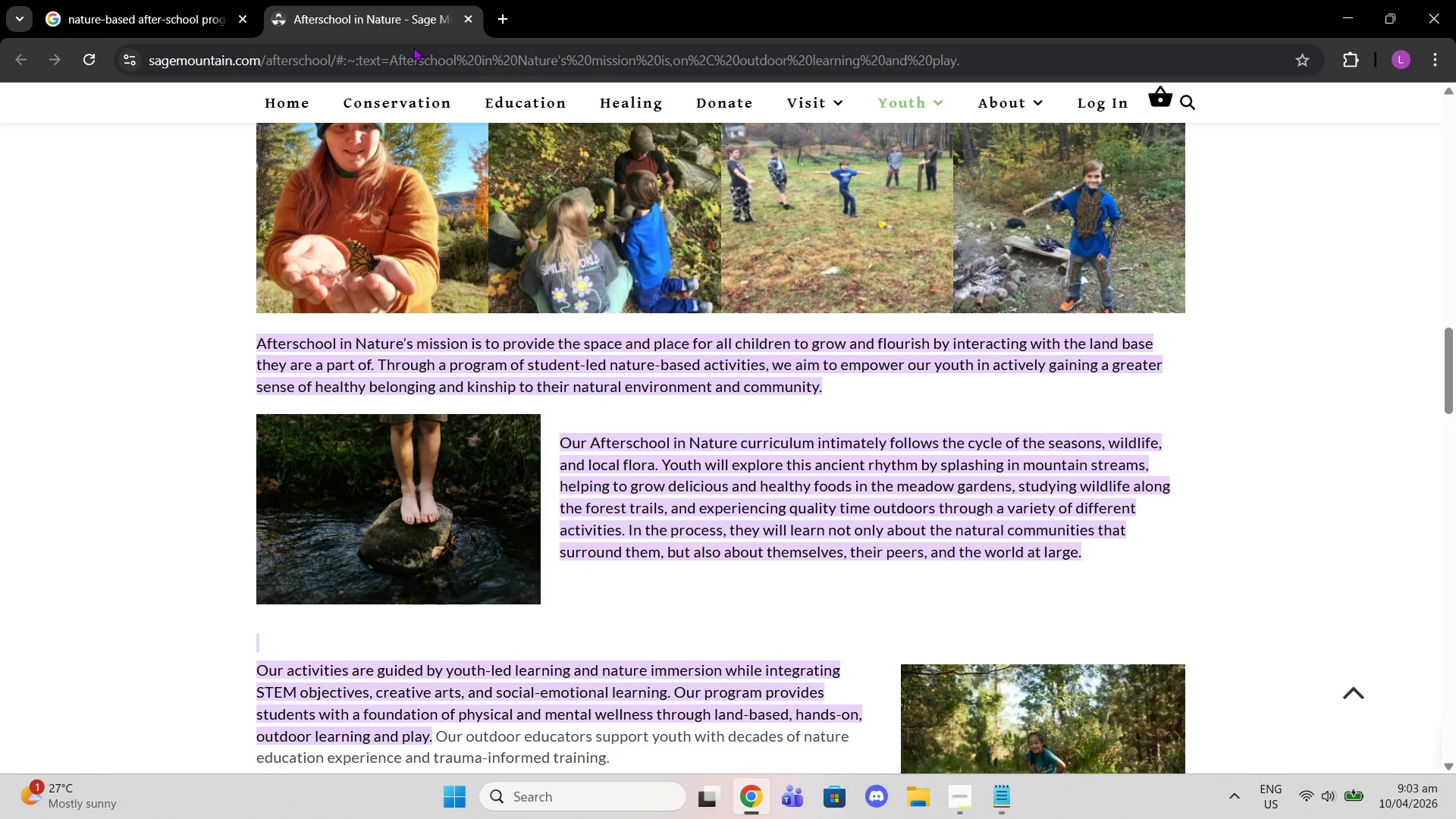 
left_click_drag(start_coordinate=[333, 59], to_coordinate=[1451, 0])
 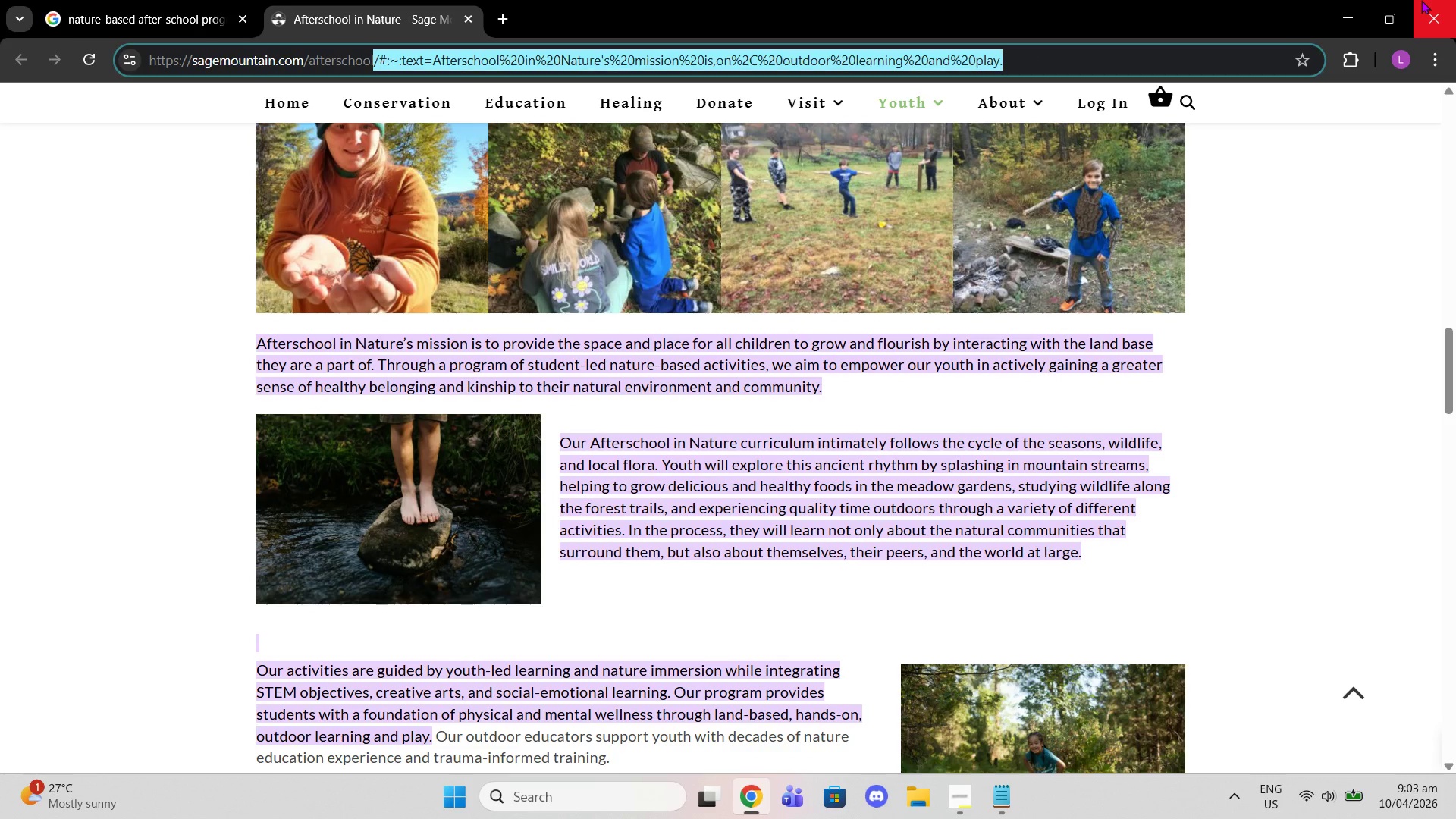 
key(Backspace)
 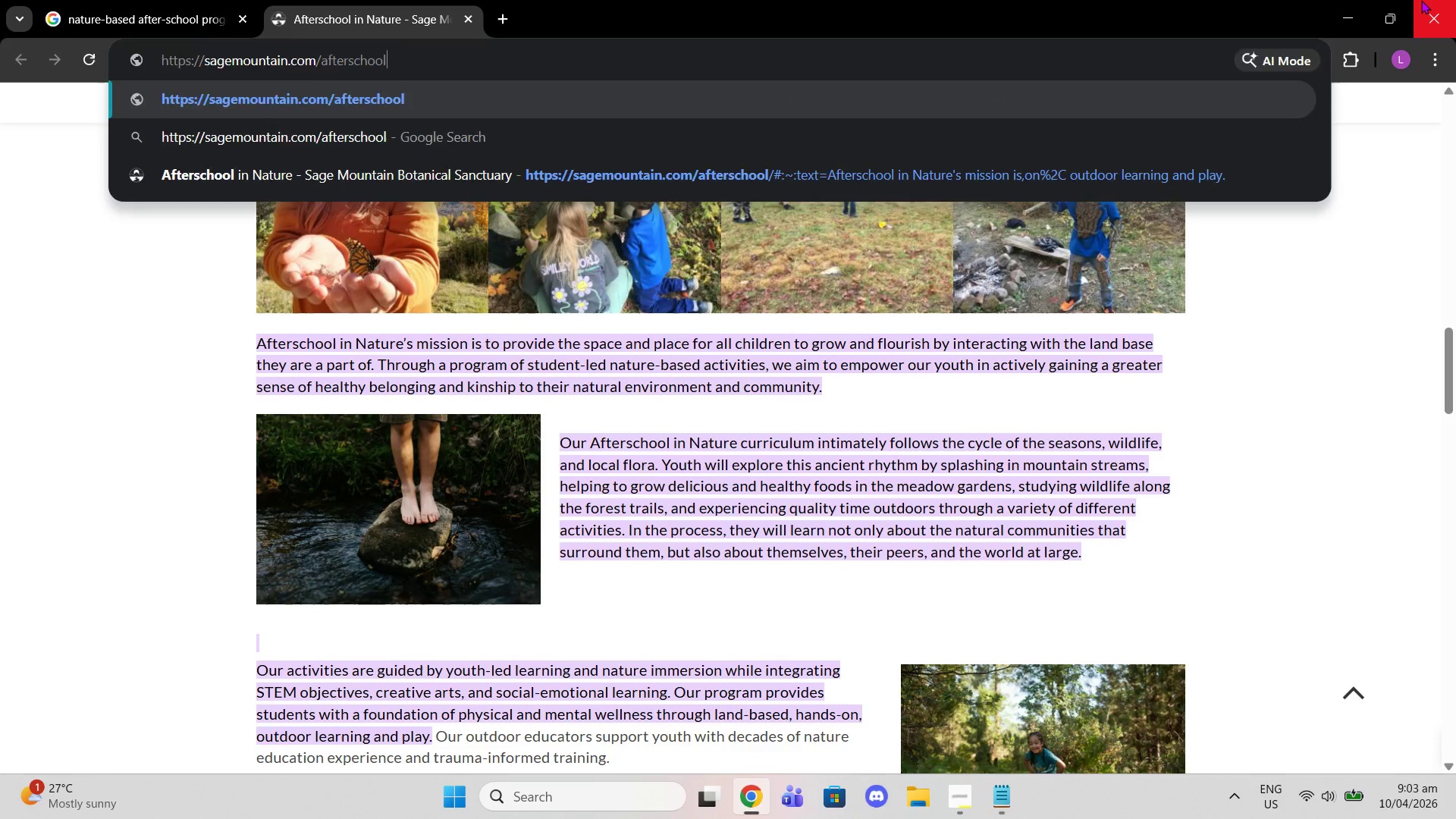 
key(Enter)
 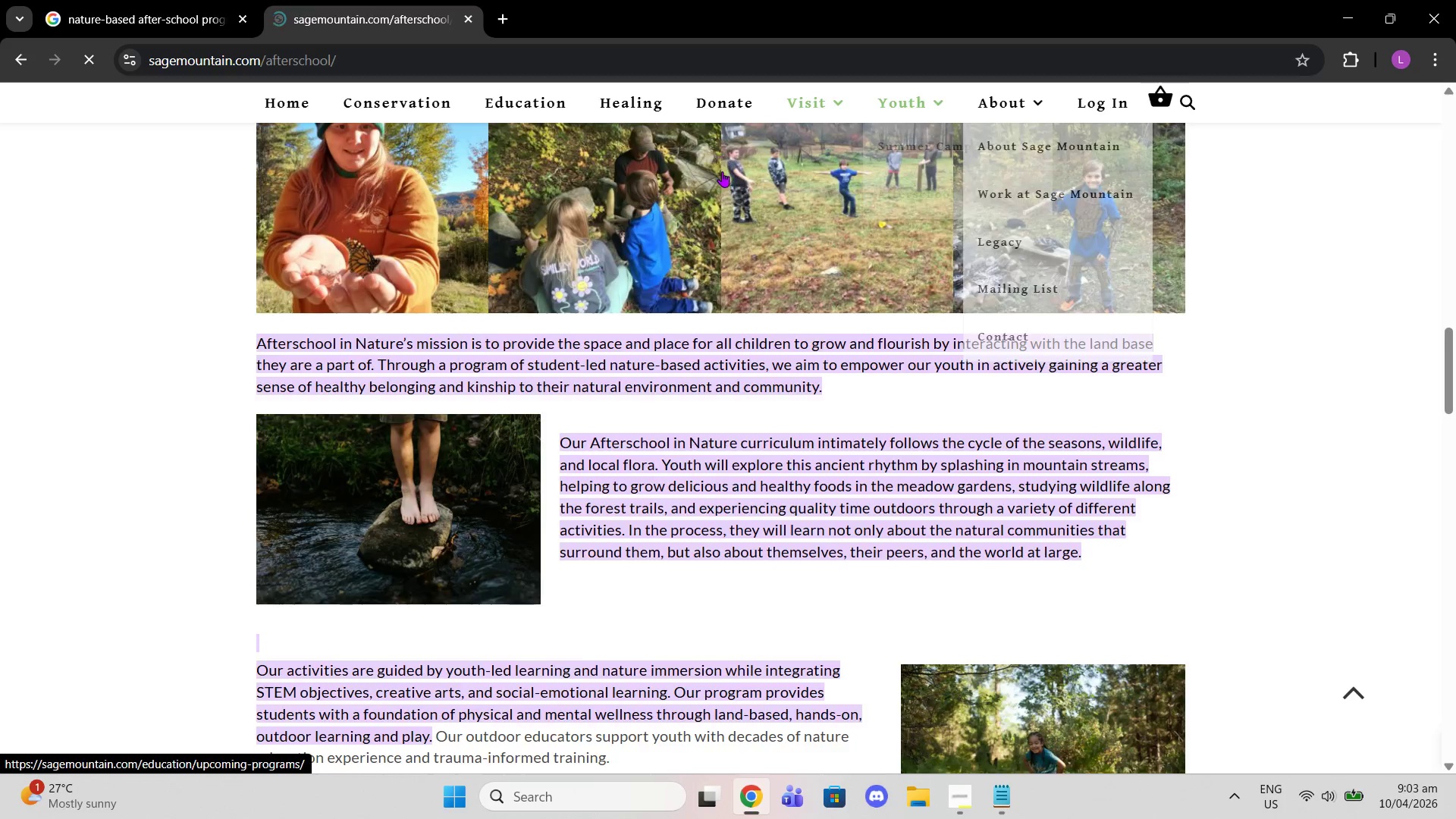 
scroll: coordinate [782, 210], scroll_direction: down, amount: 21.0
 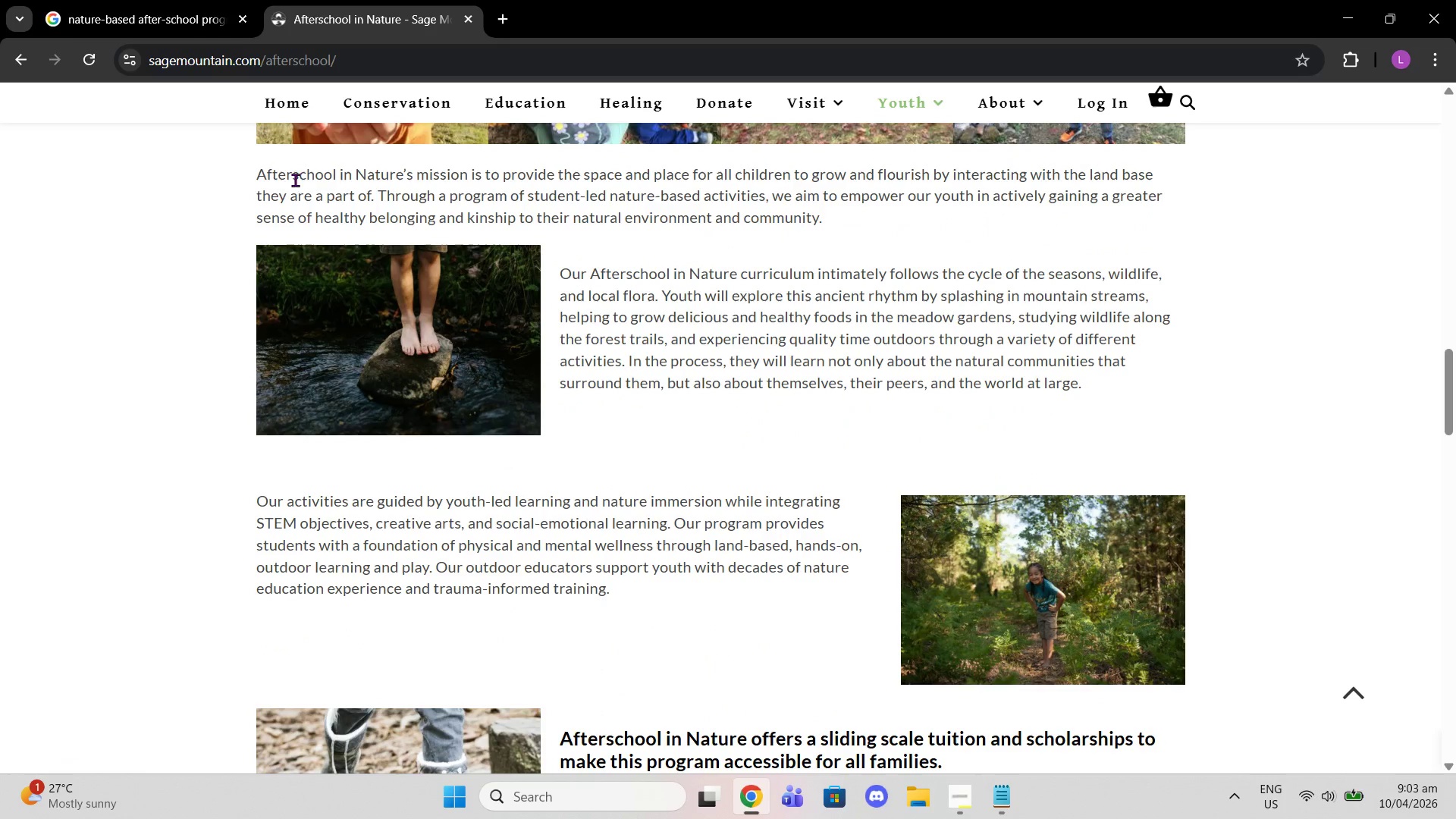 
left_click_drag(start_coordinate=[256, 178], to_coordinate=[833, 220])
 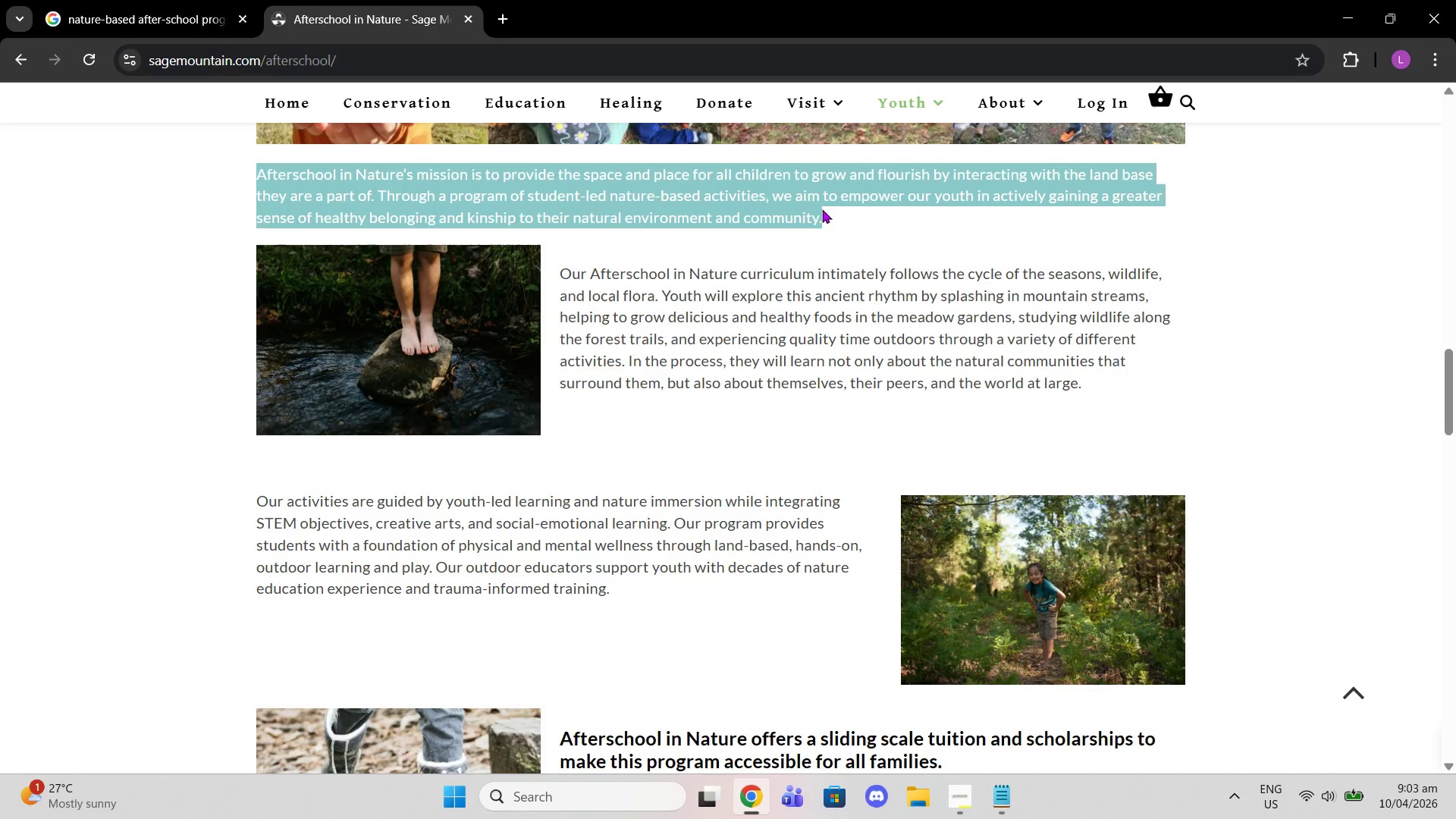 
wait(16.34)
 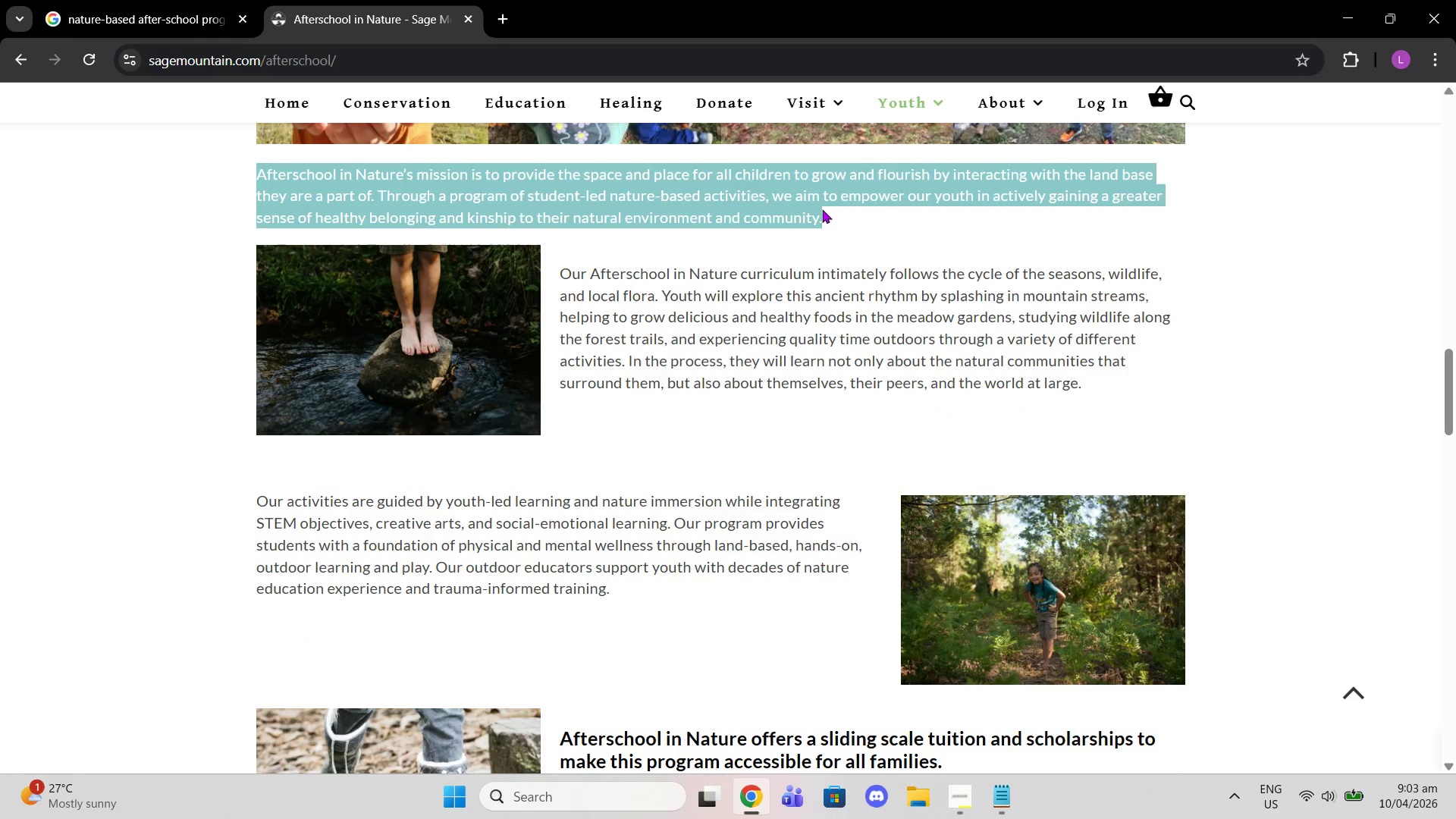 
scroll: coordinate [618, 328], scroll_direction: down, amount: 3.0
 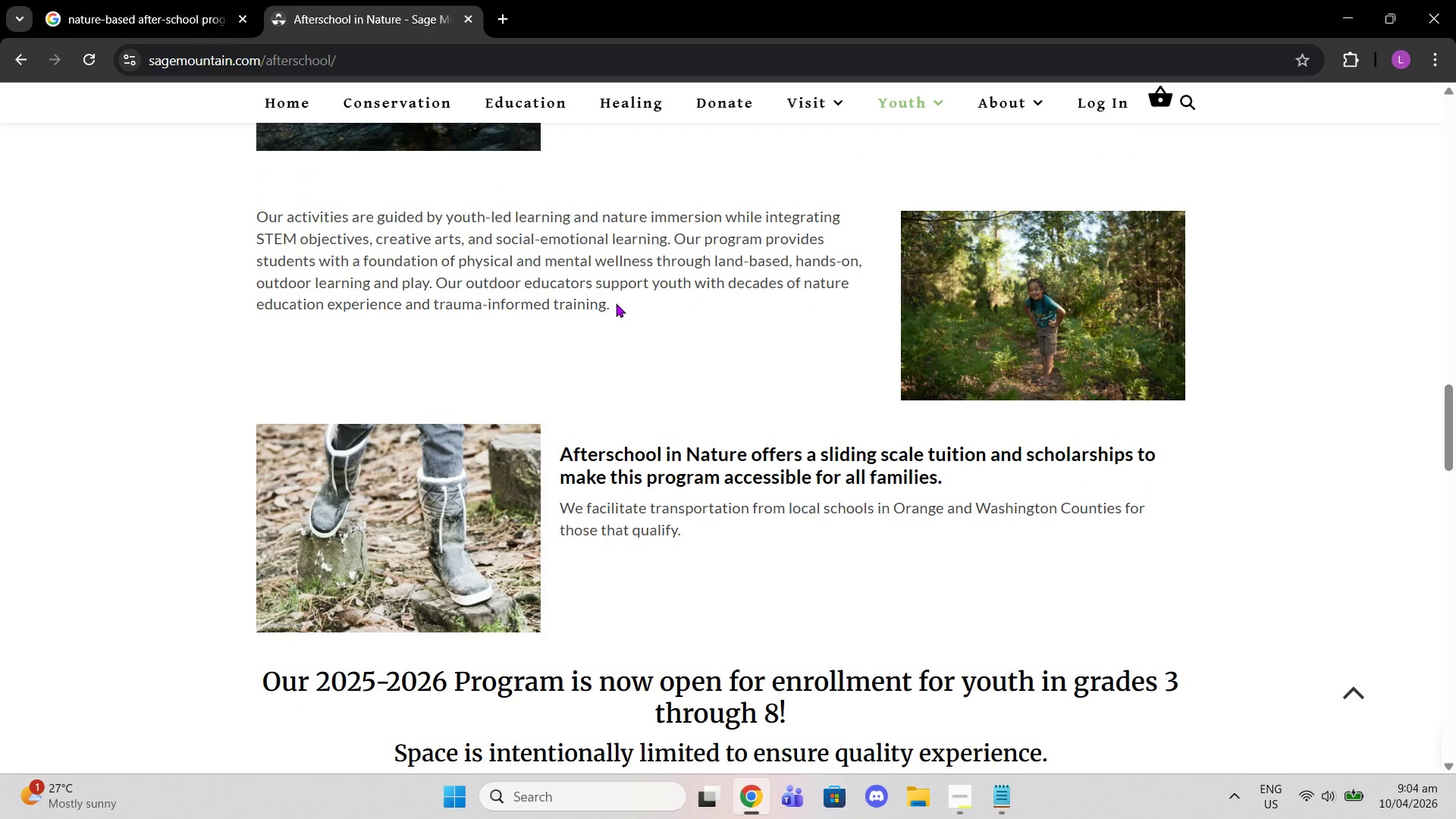 
scroll: coordinate [613, 303], scroll_direction: up, amount: 2.0
 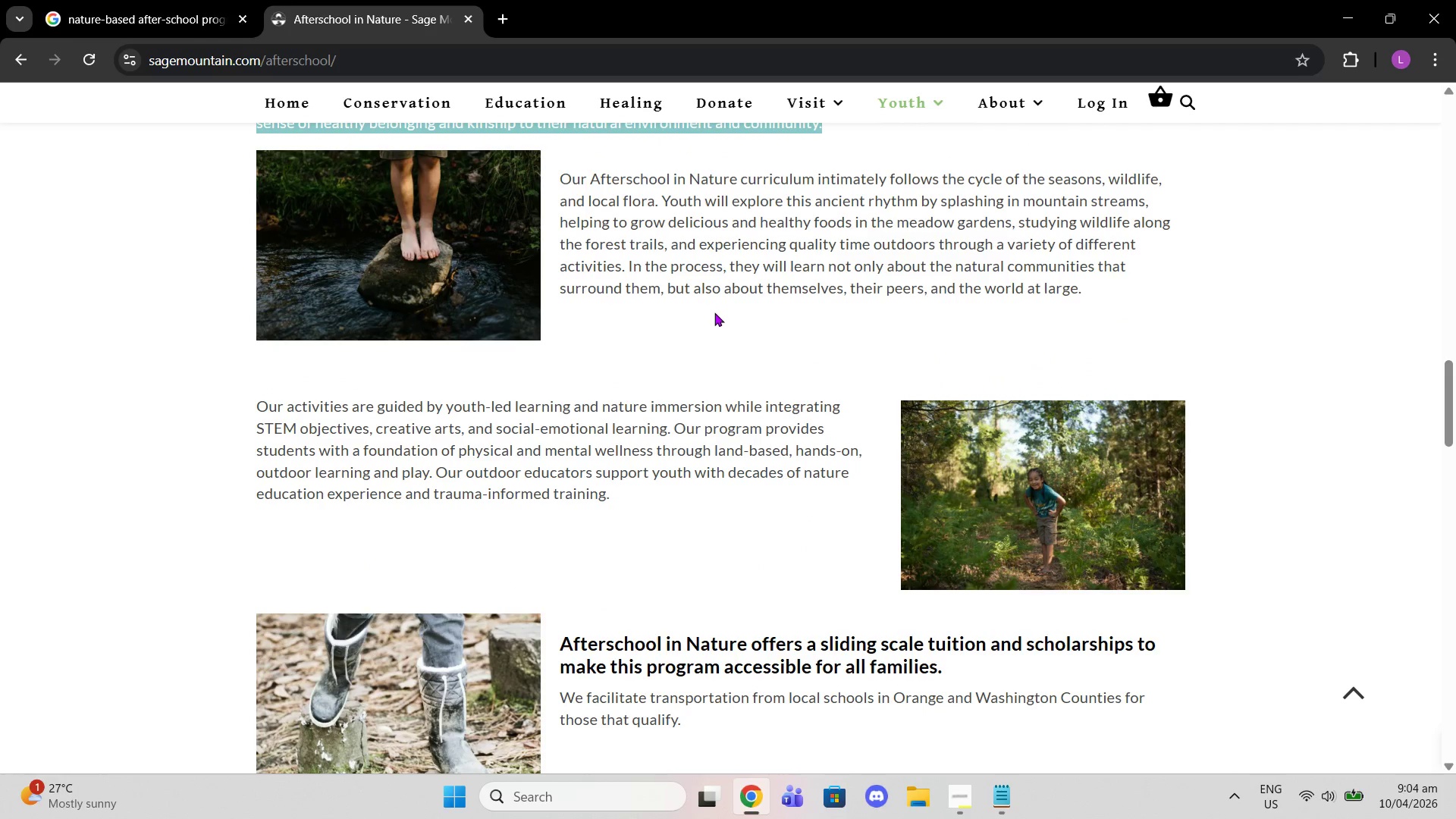 
left_click([714, 315])
 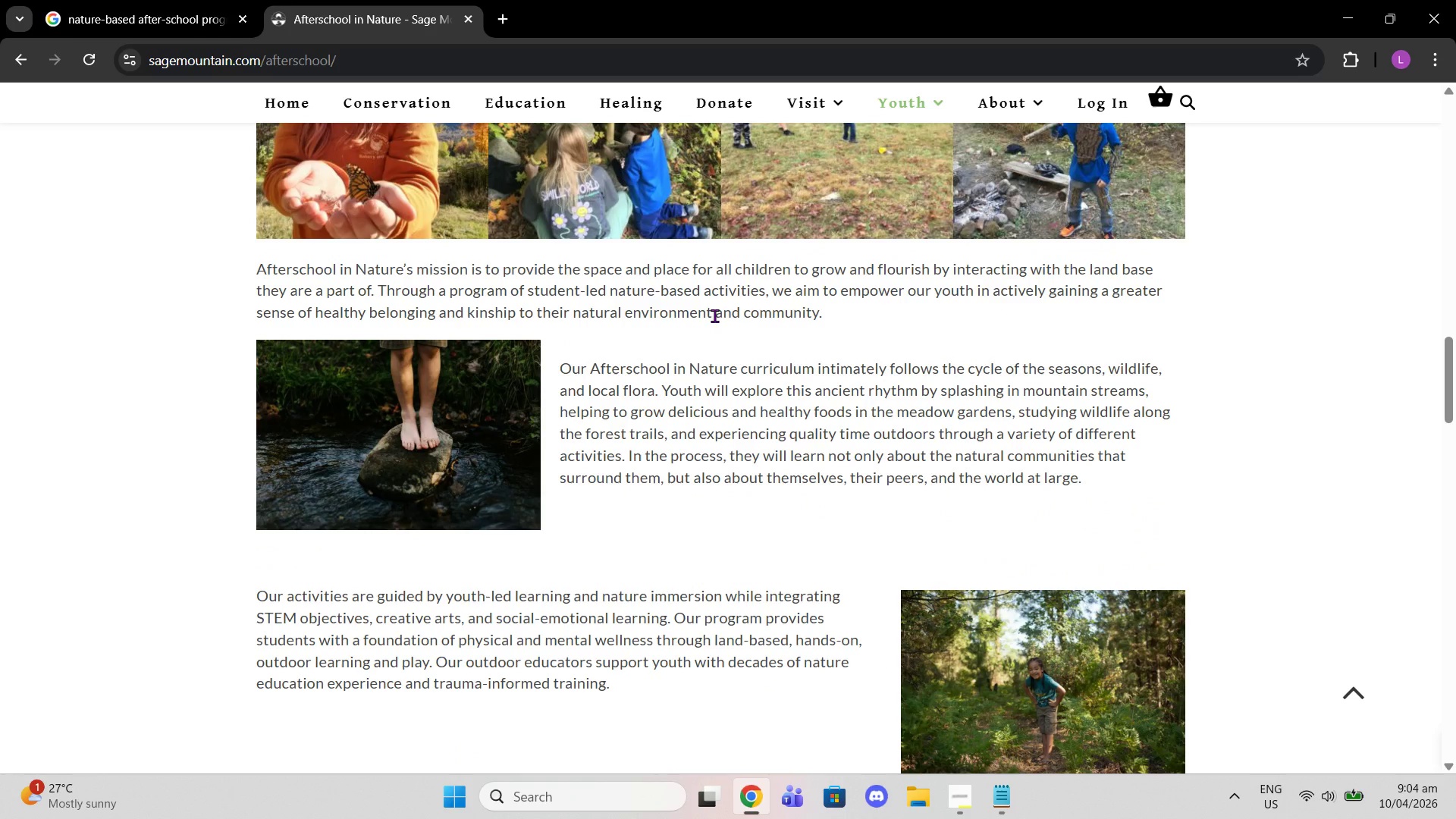 
scroll: coordinate [714, 315], scroll_direction: up, amount: 2.0
 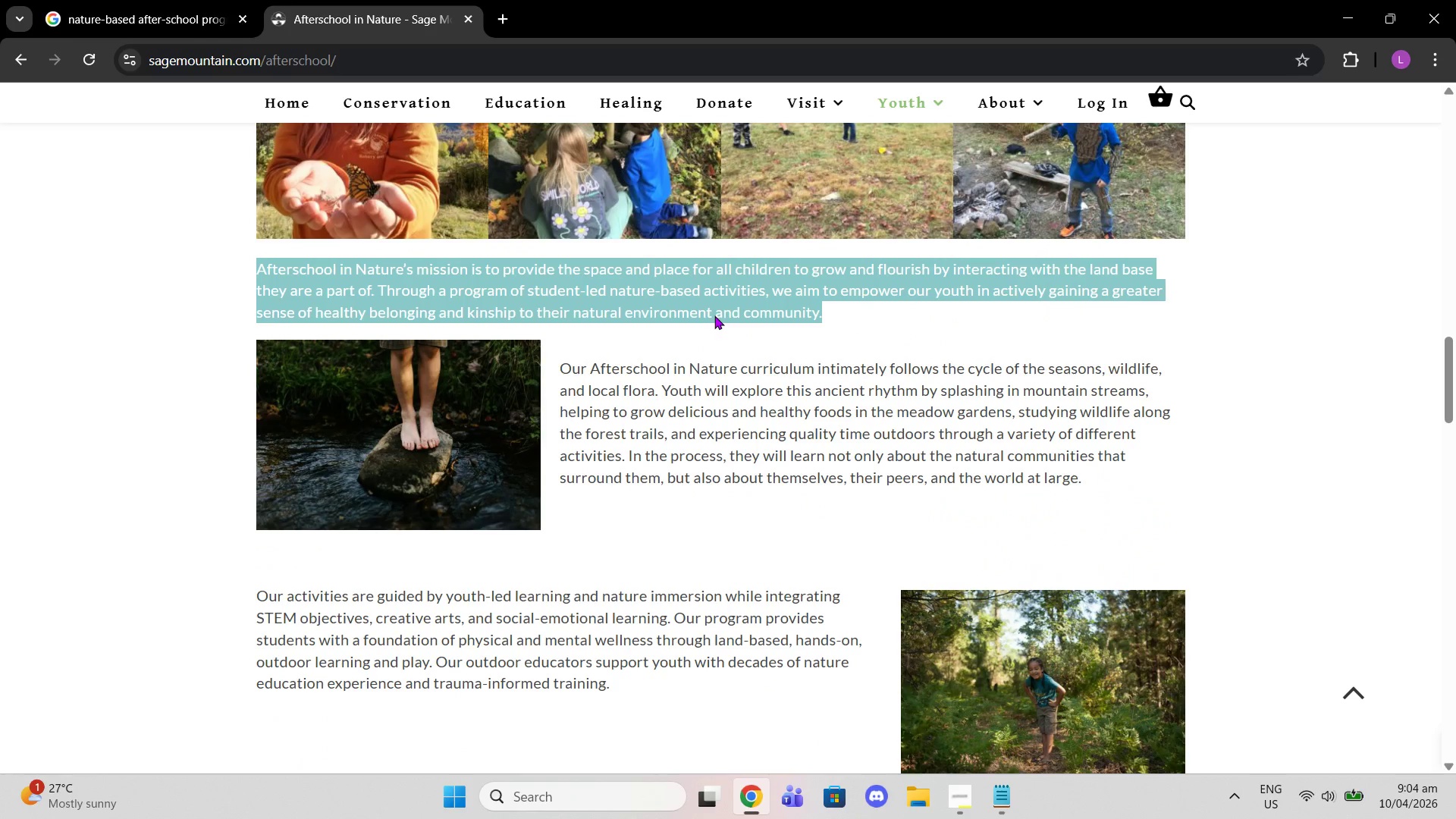 
wait(8.81)
 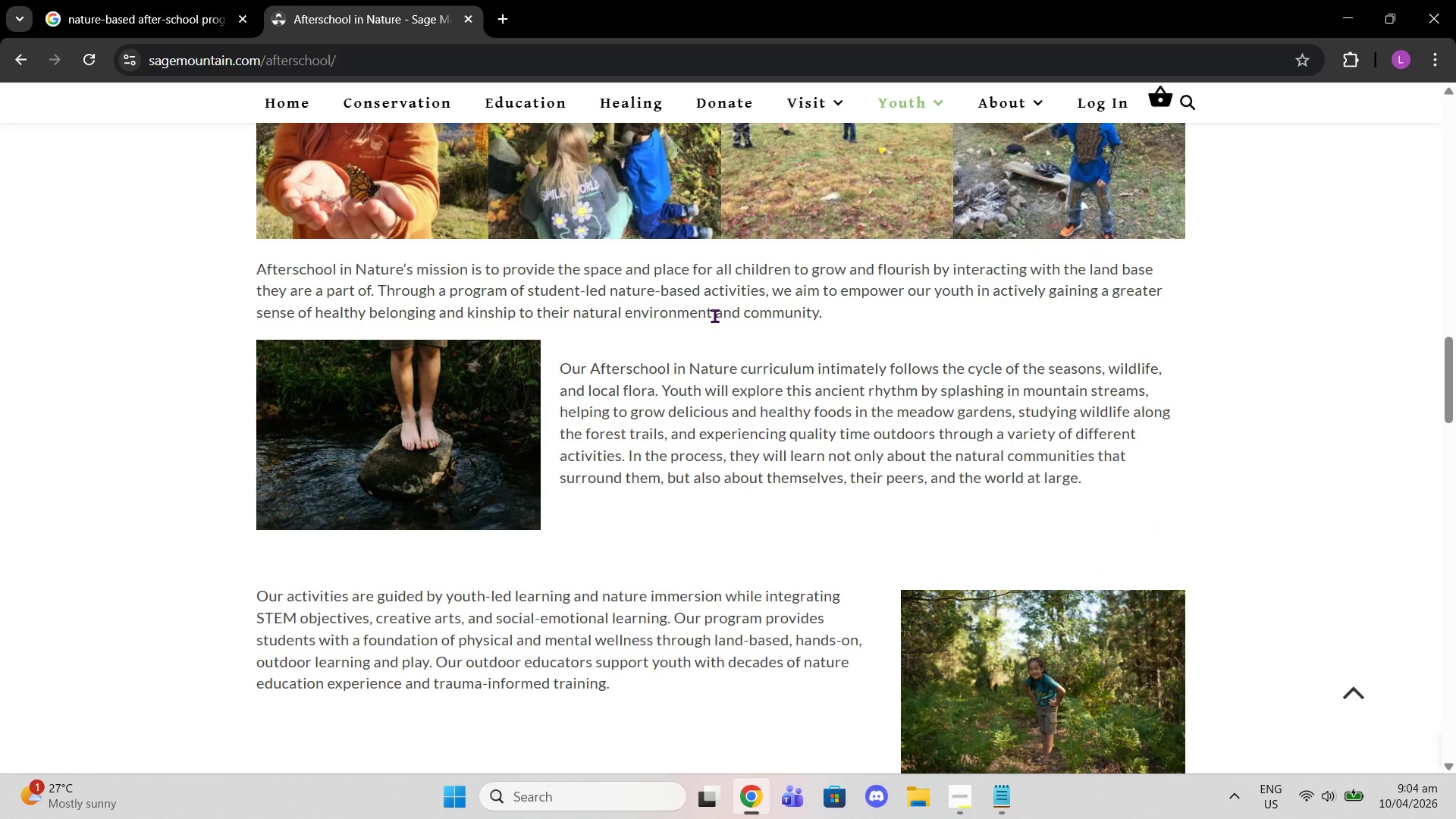 
scroll: coordinate [631, 428], scroll_direction: down, amount: 6.0
 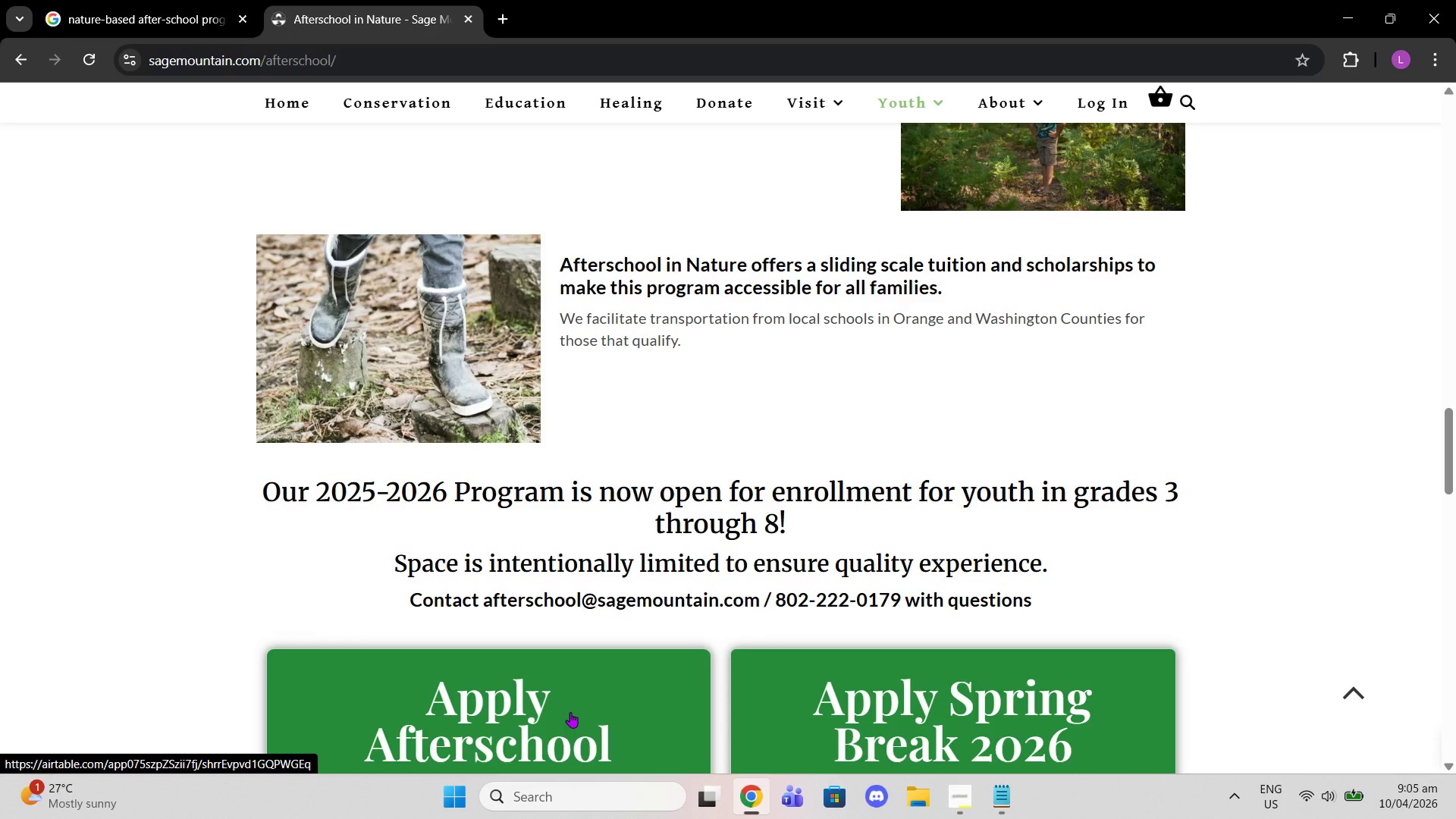 
wait(38.65)
 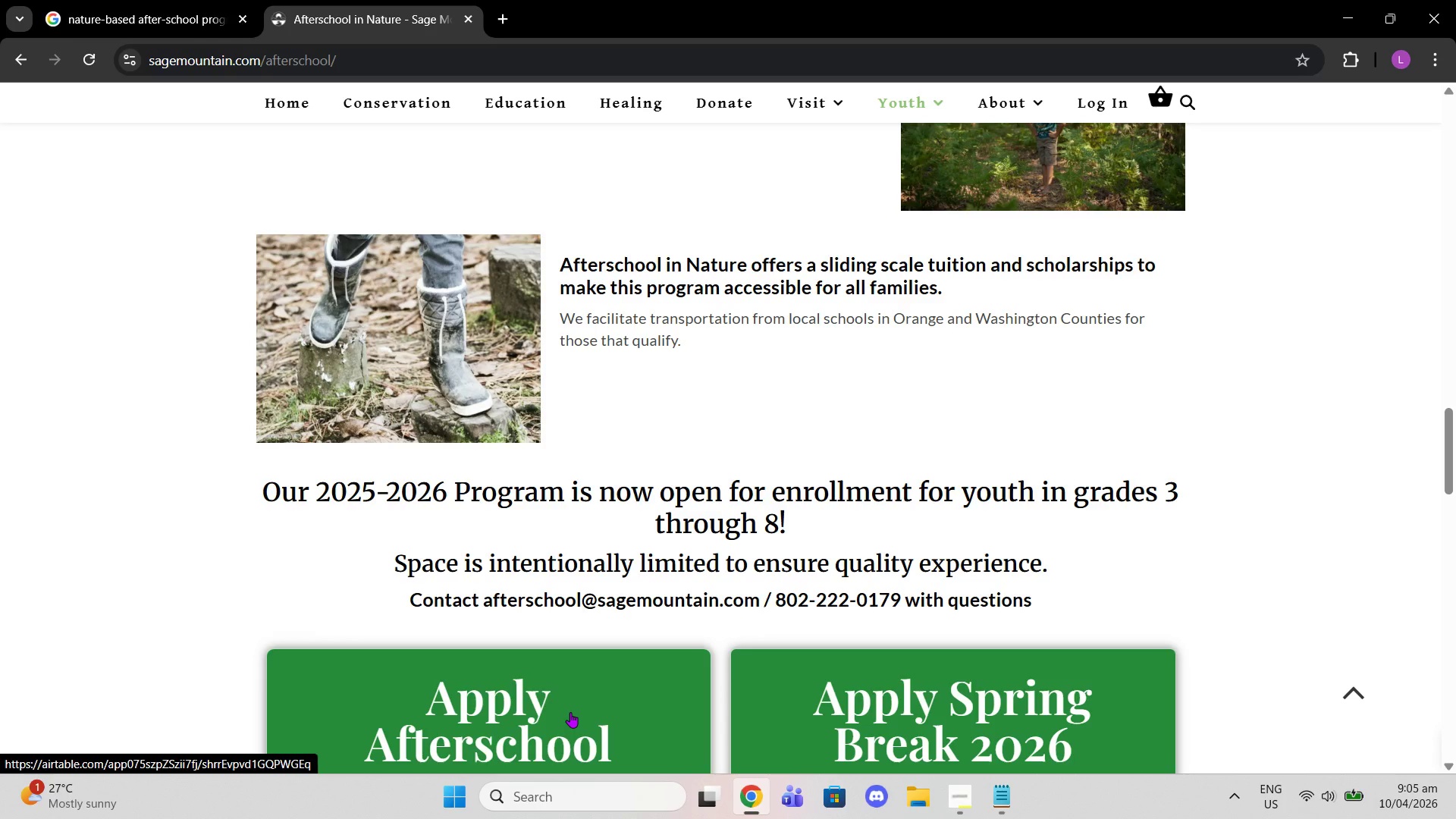 
scroll: coordinate [570, 712], scroll_direction: down, amount: 1.0